 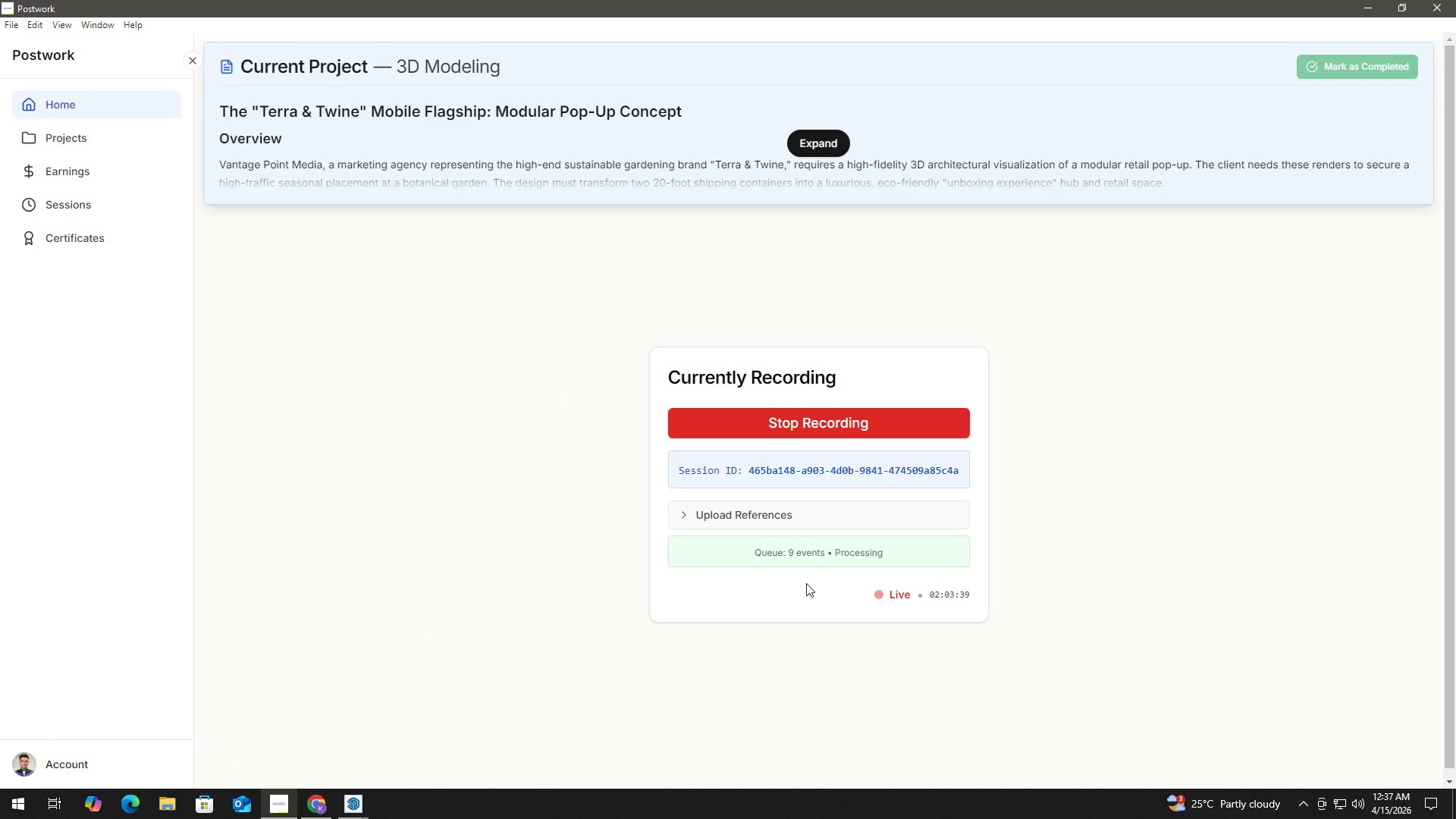 
key(Alt+Tab)
 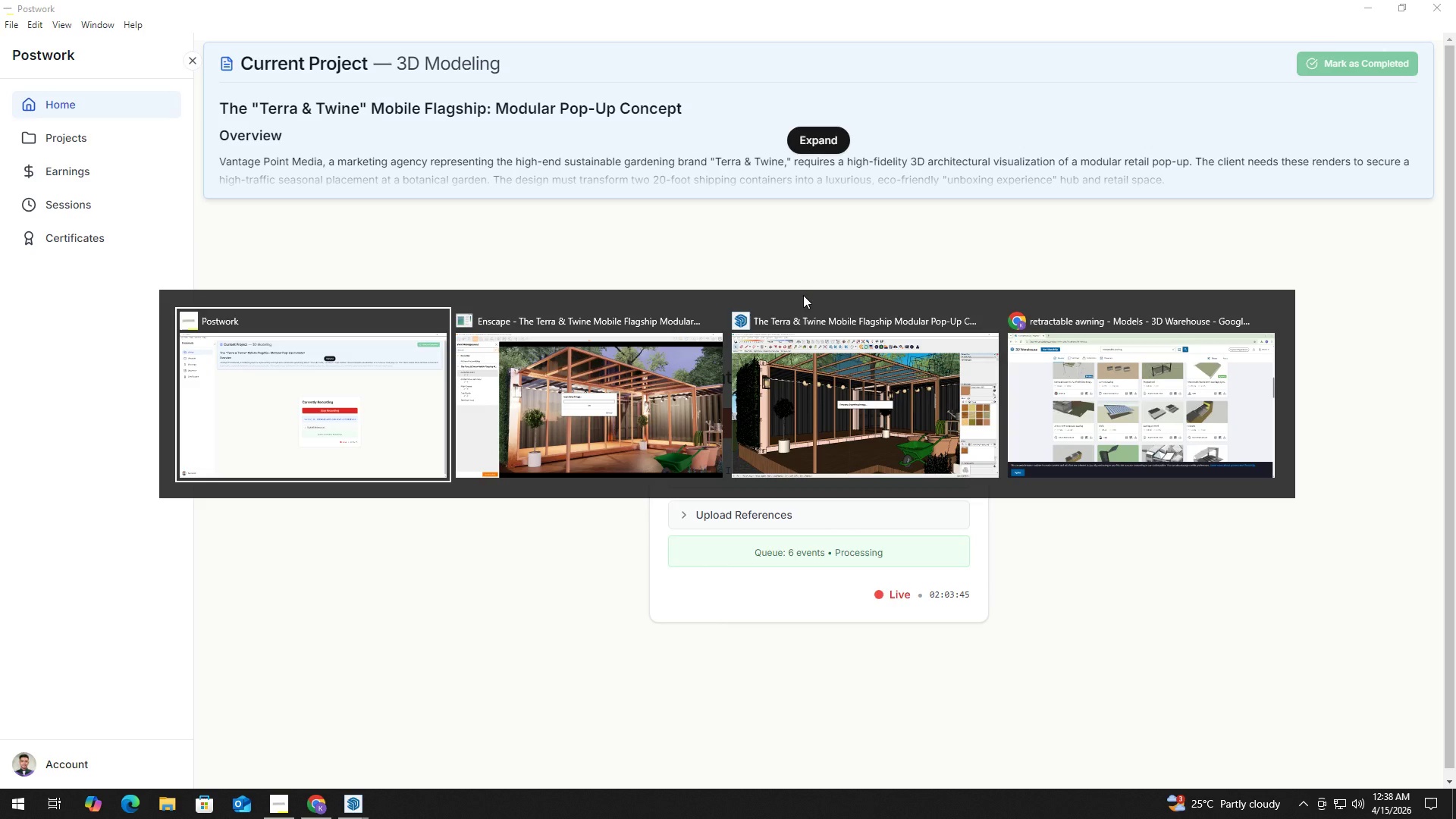 
key(Alt+Tab)
 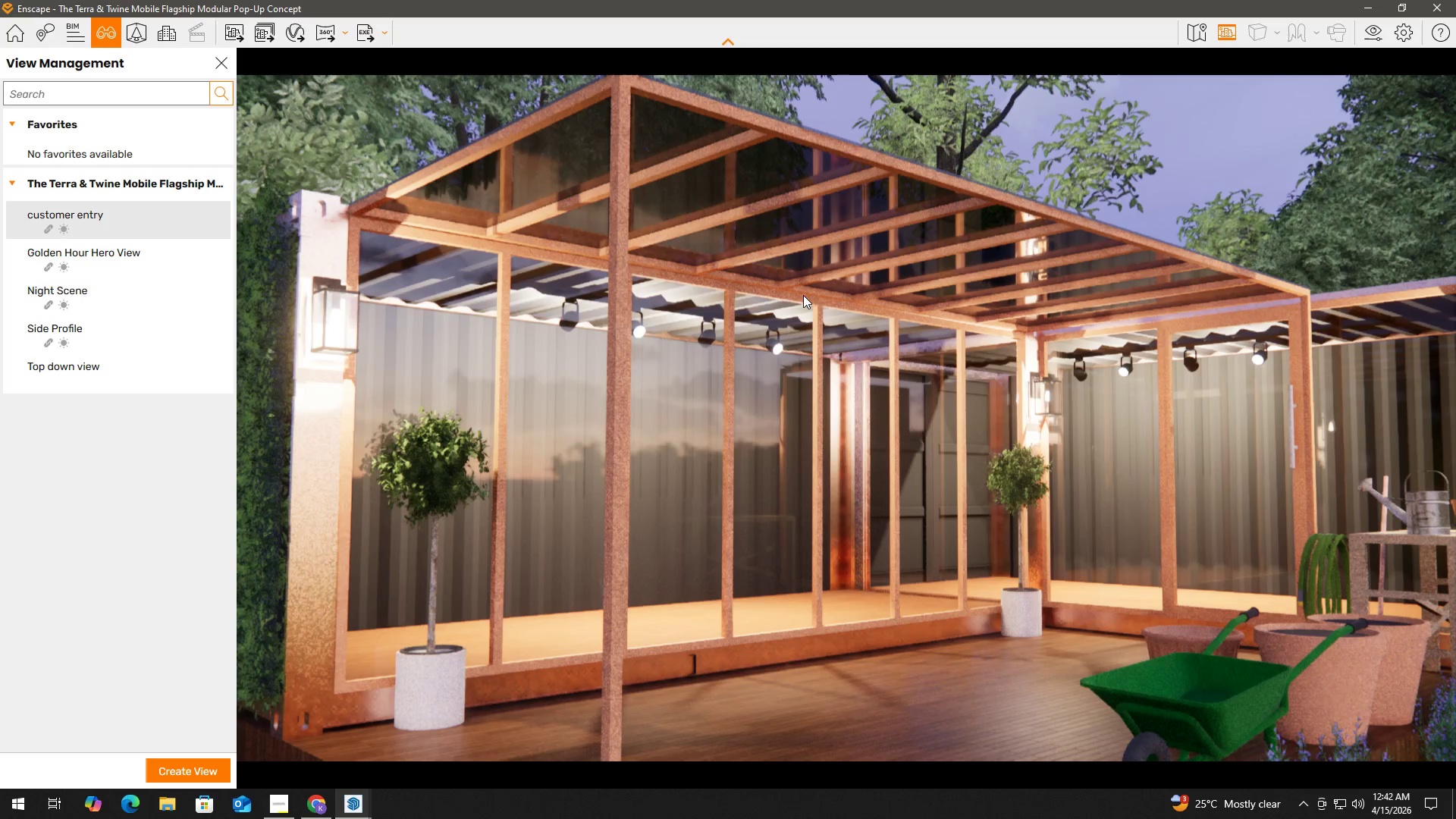 
wait(274.66)
 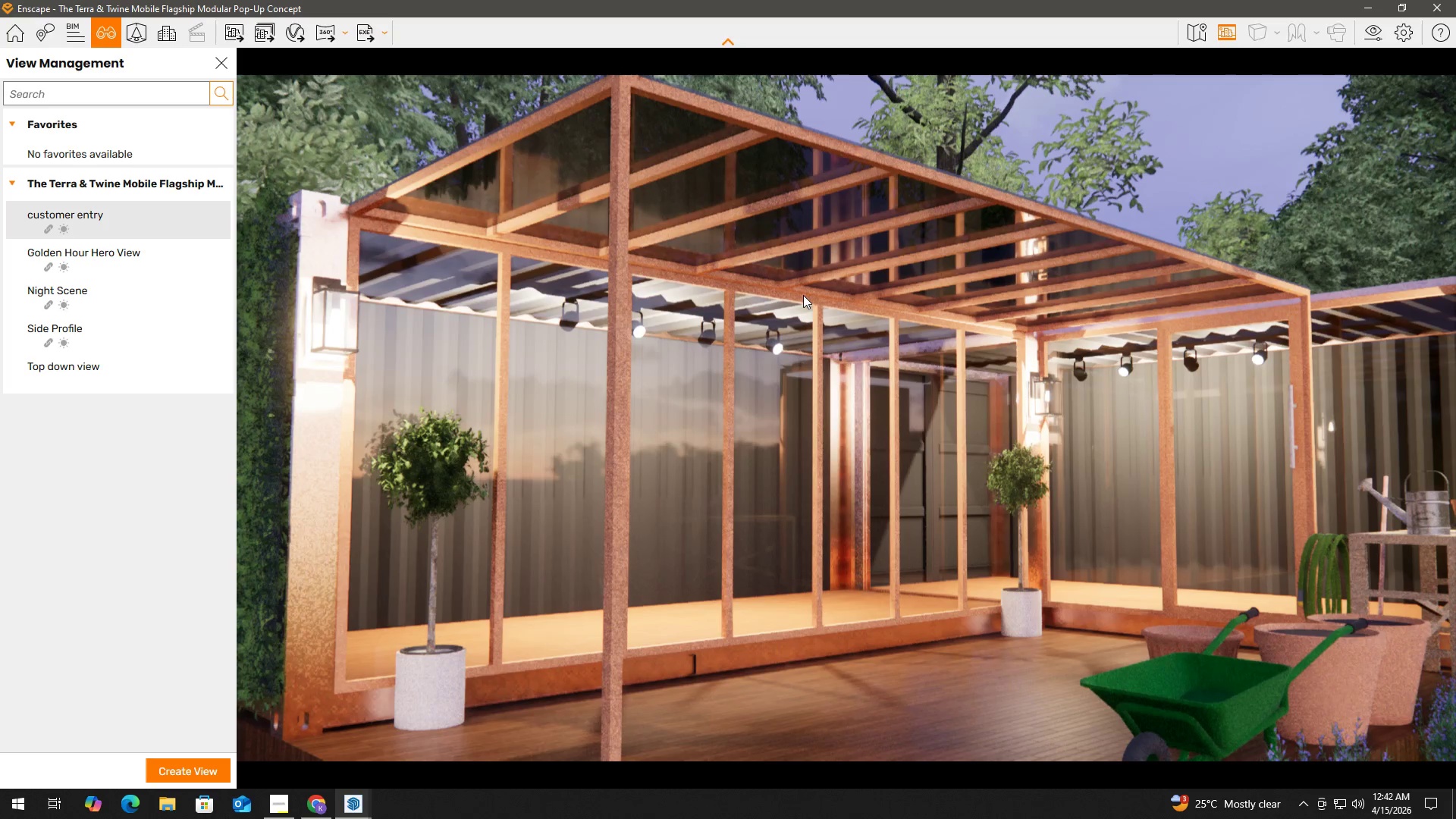 
key(Alt+Tab)
 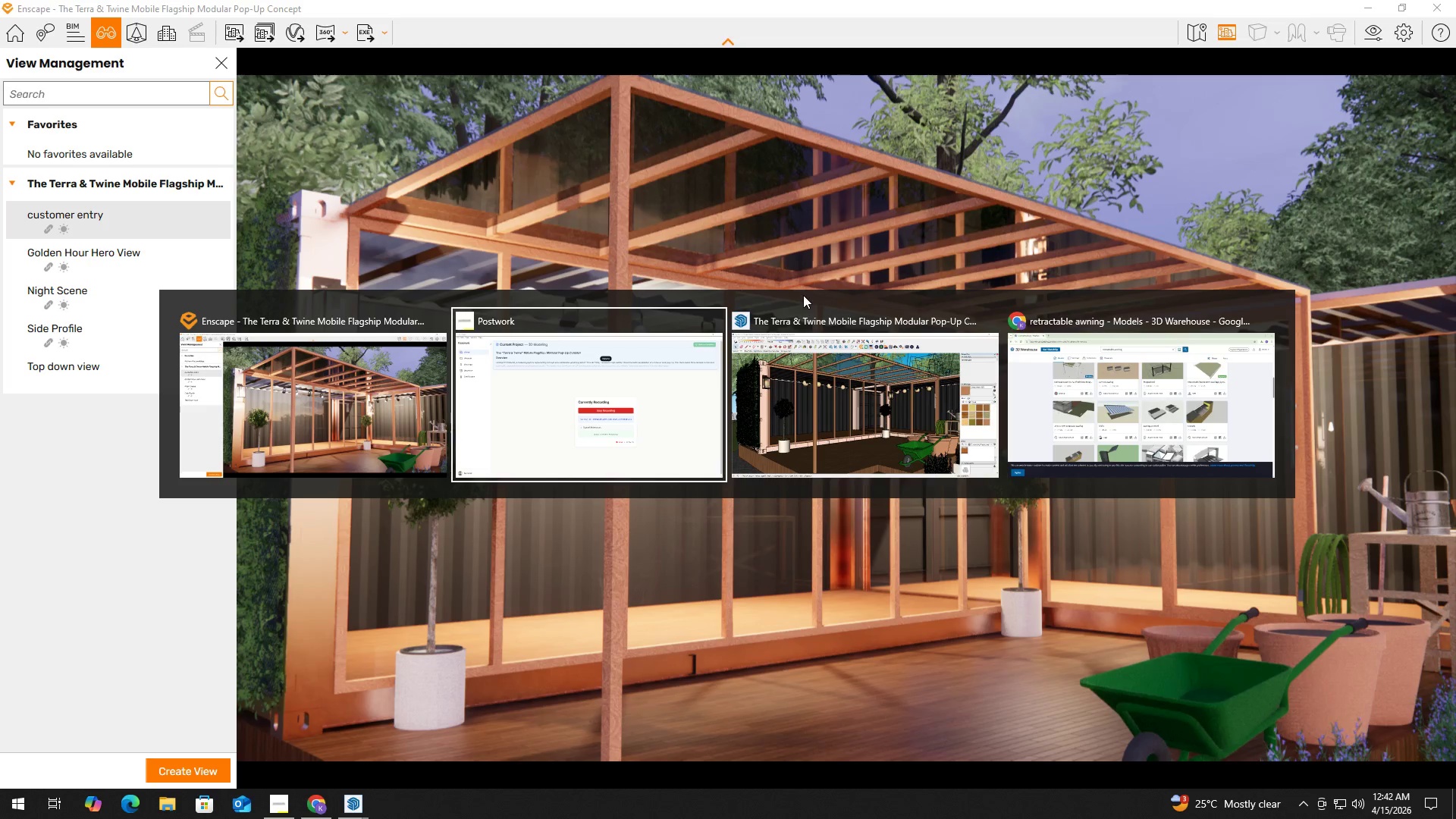 
key(Alt+Tab)
 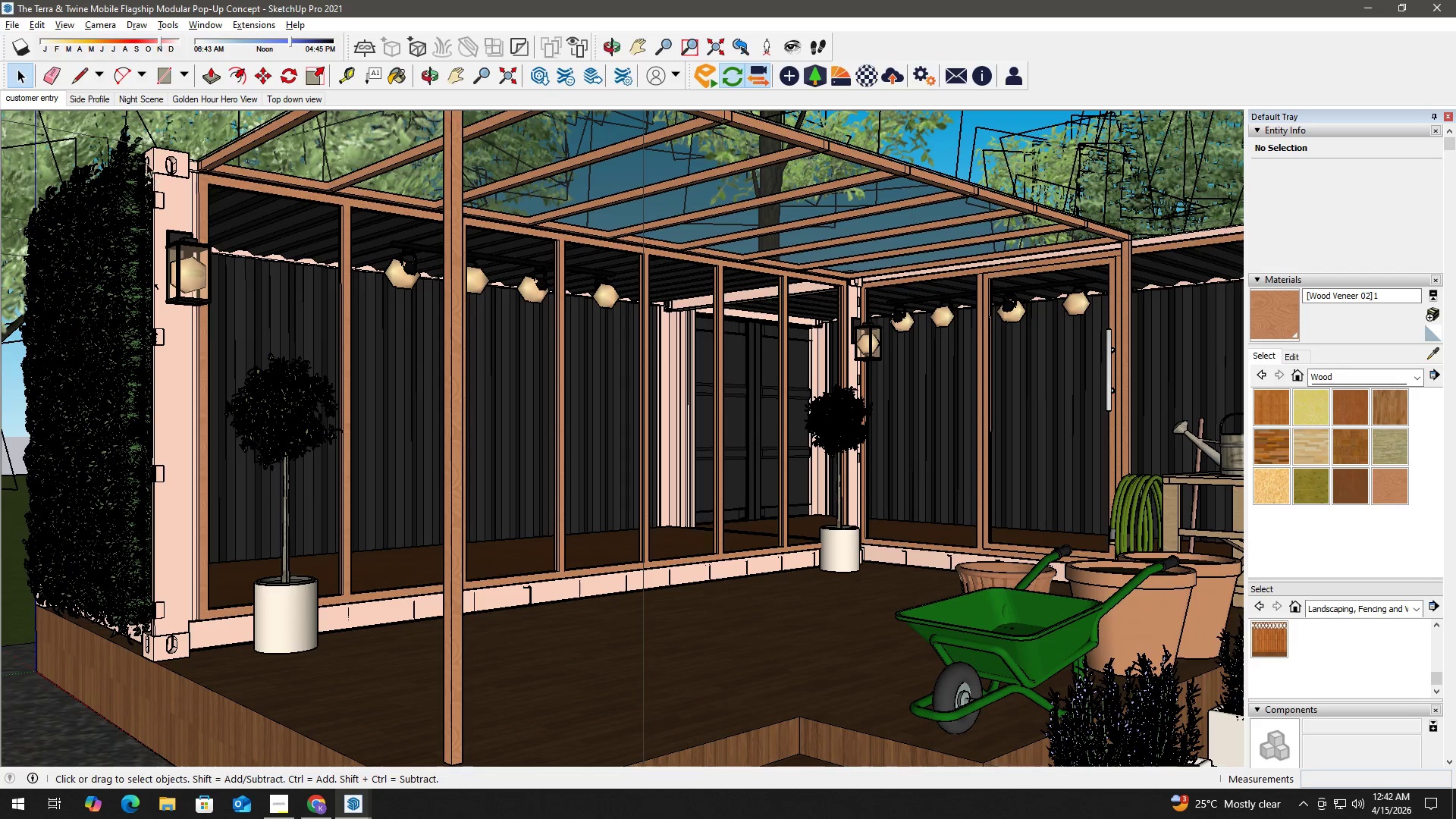 
left_click([98, 99])
 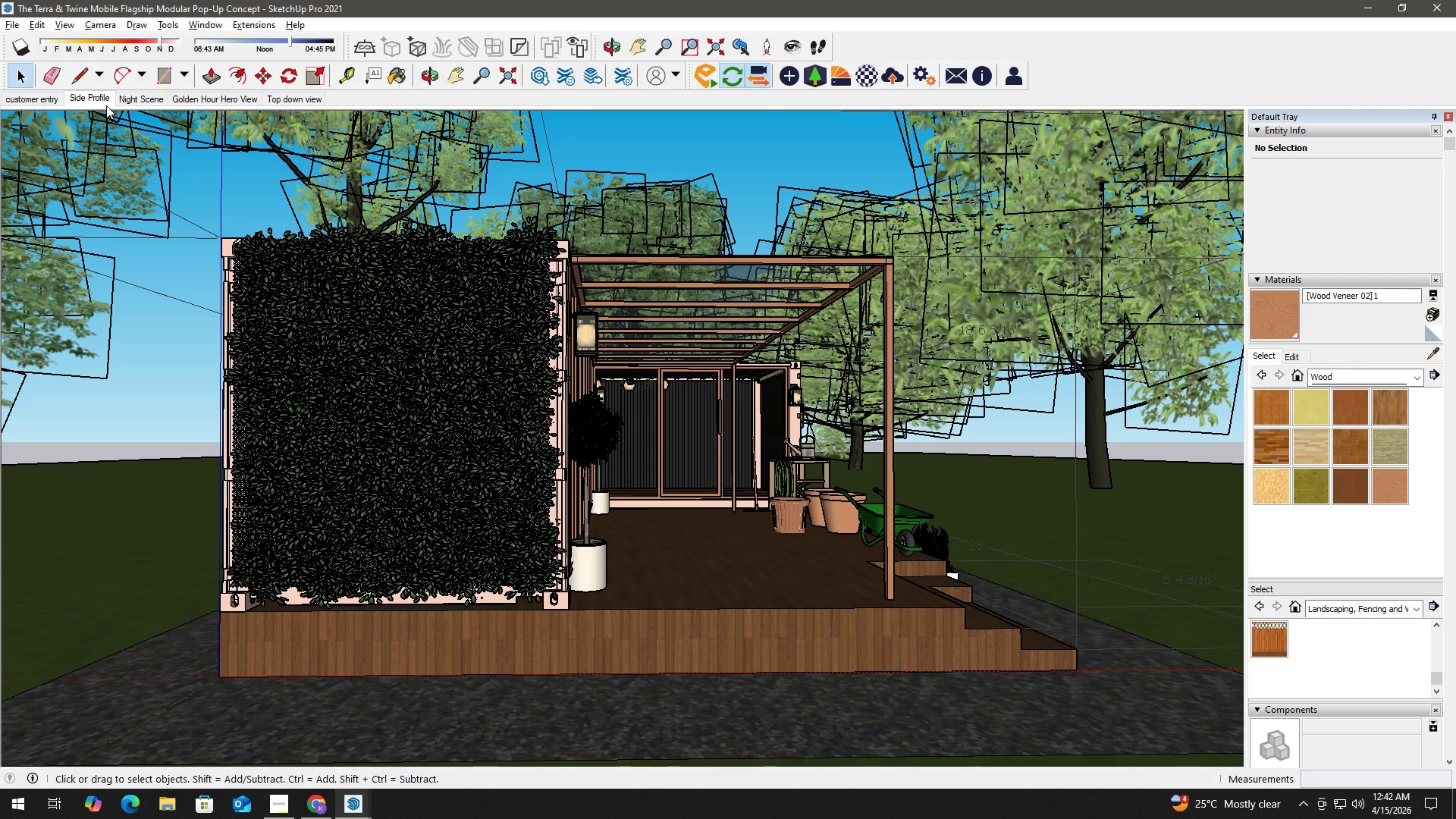 
key(Alt+Tab)
 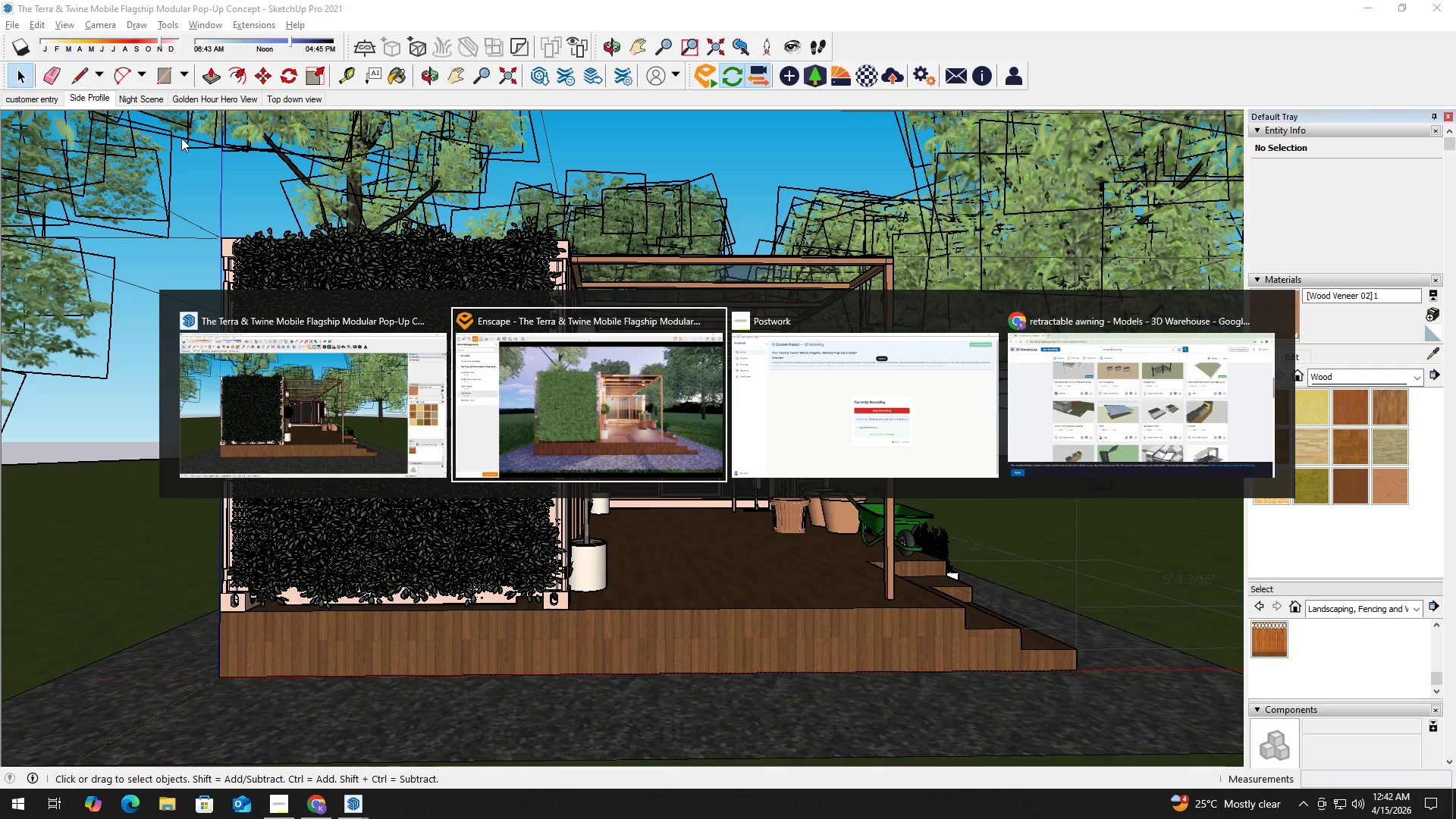 
key(Alt+Tab)